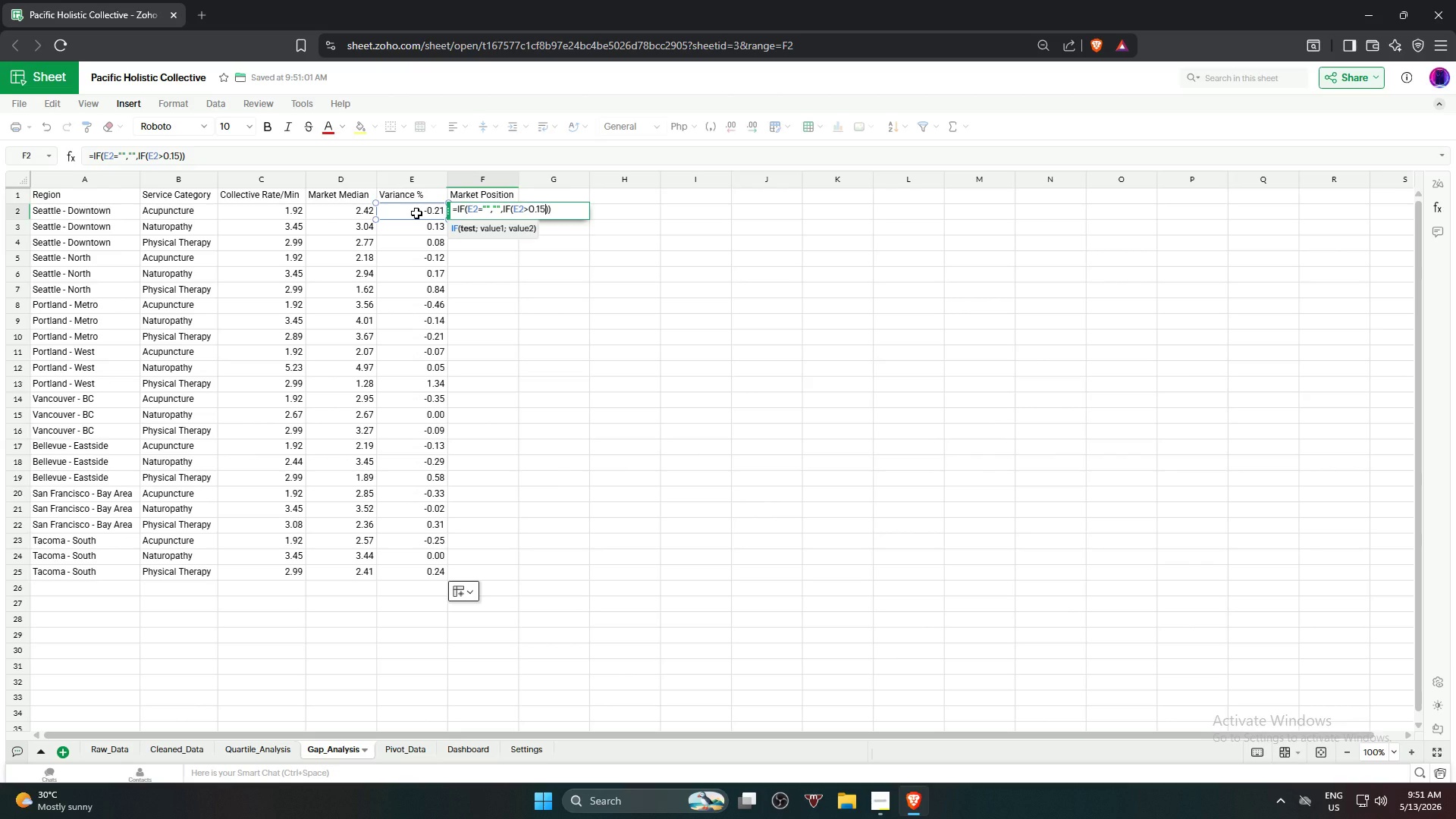 
key(Comma)
 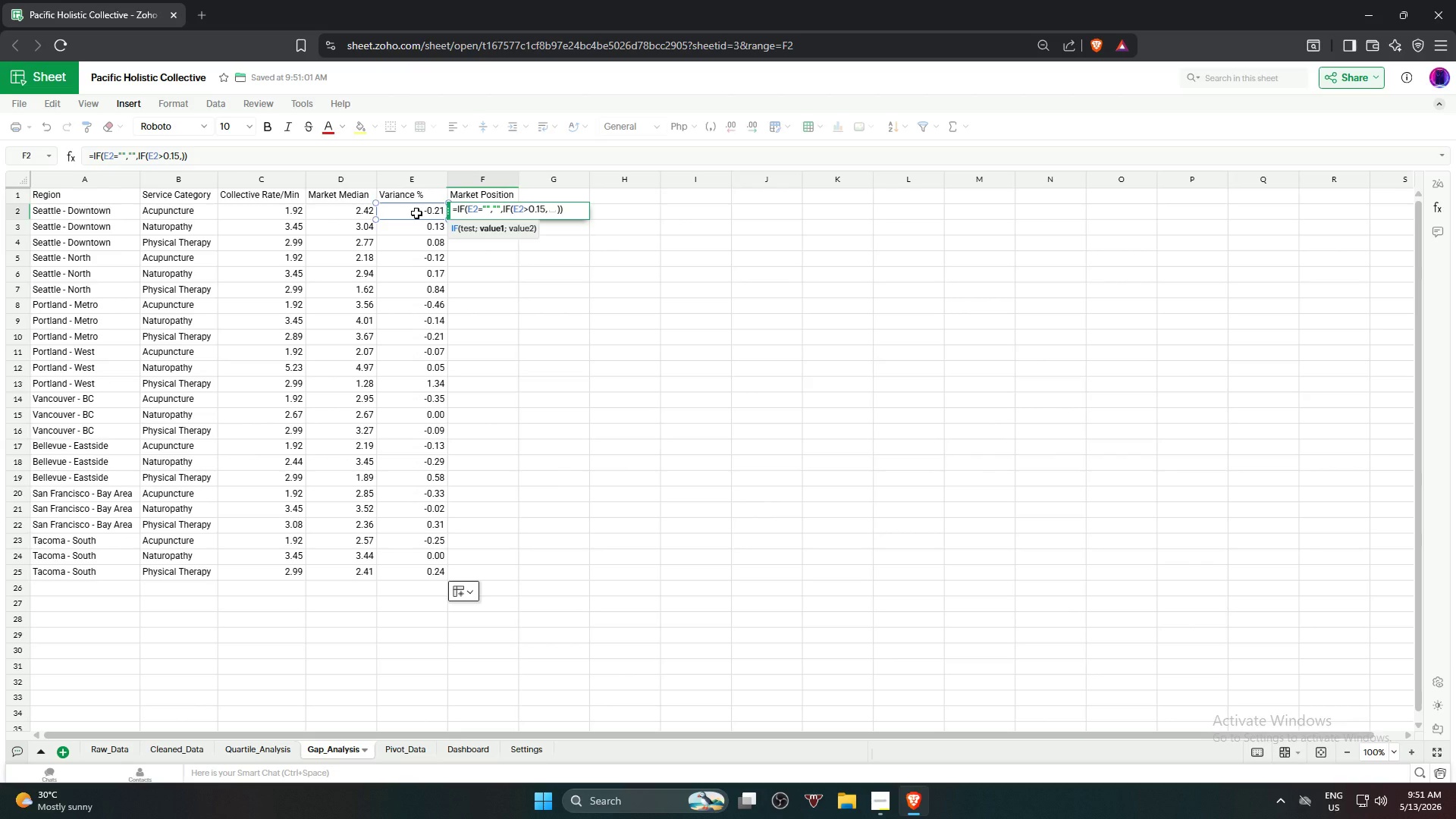 
wait(7.27)
 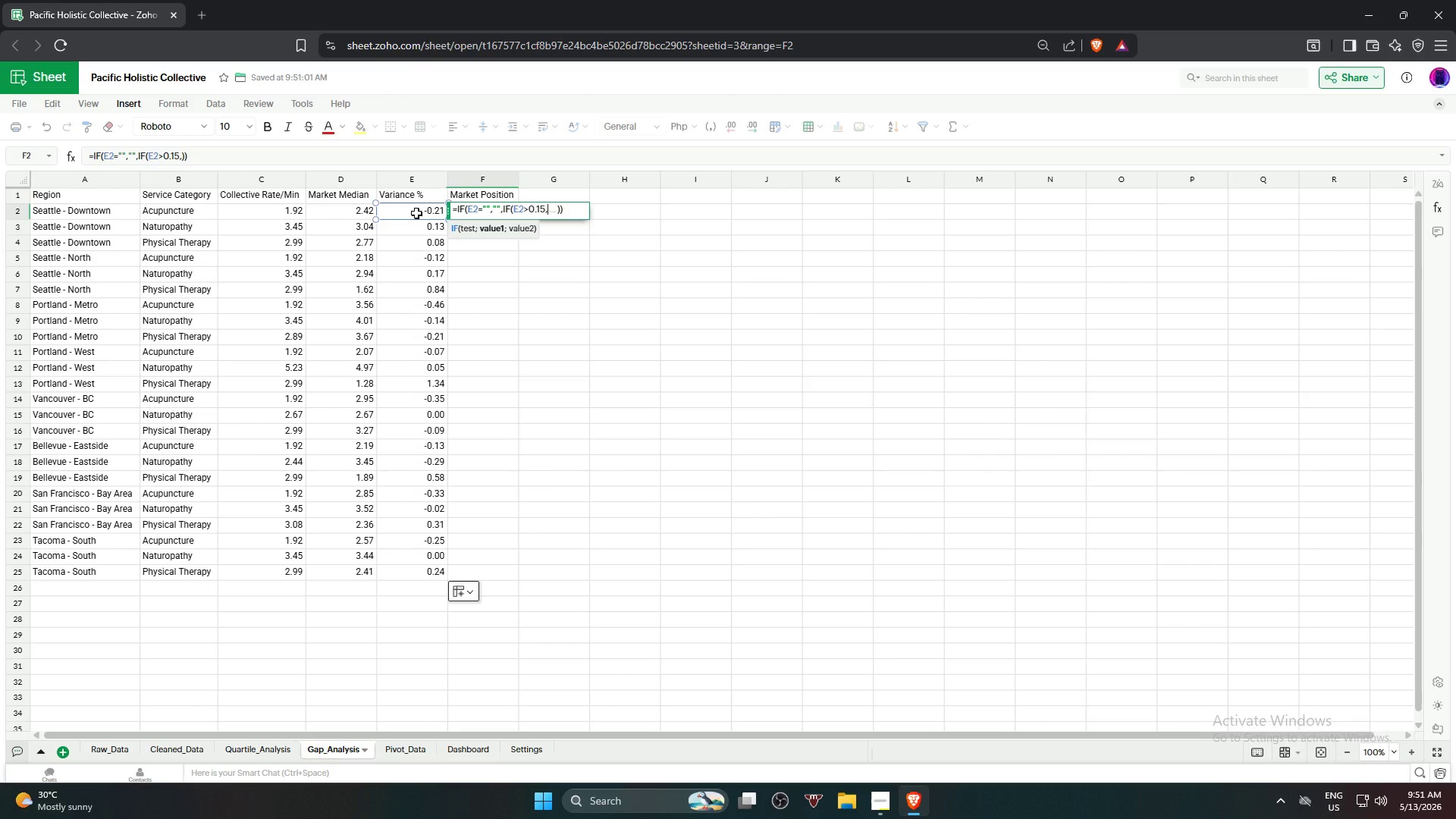 
type("pRE)
key(Backspace)
key(Backspace)
key(Backspace)
type(pr)
key(Backspace)
key(Backspace)
type(Premium",)
 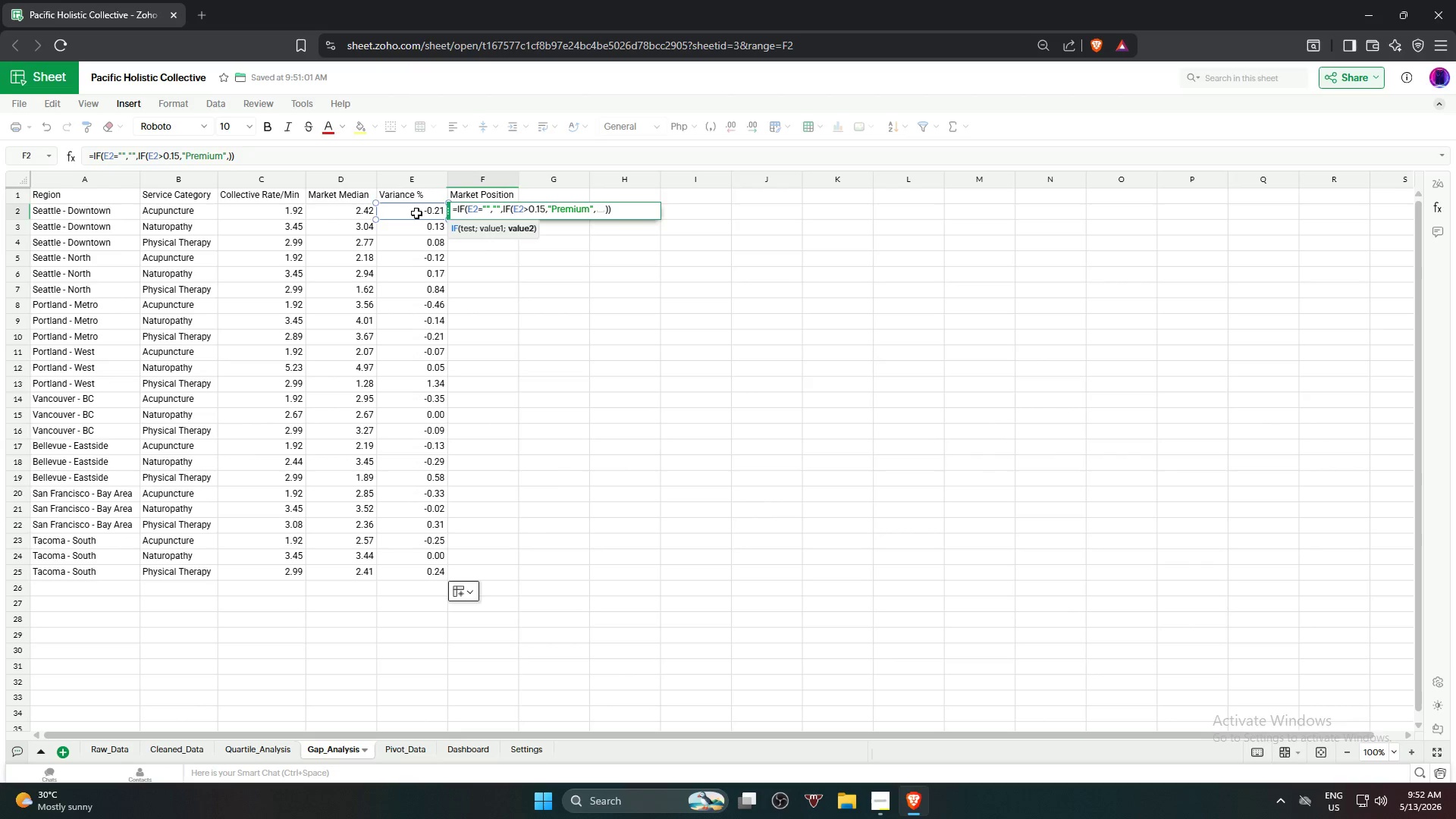 
wait(7.52)
 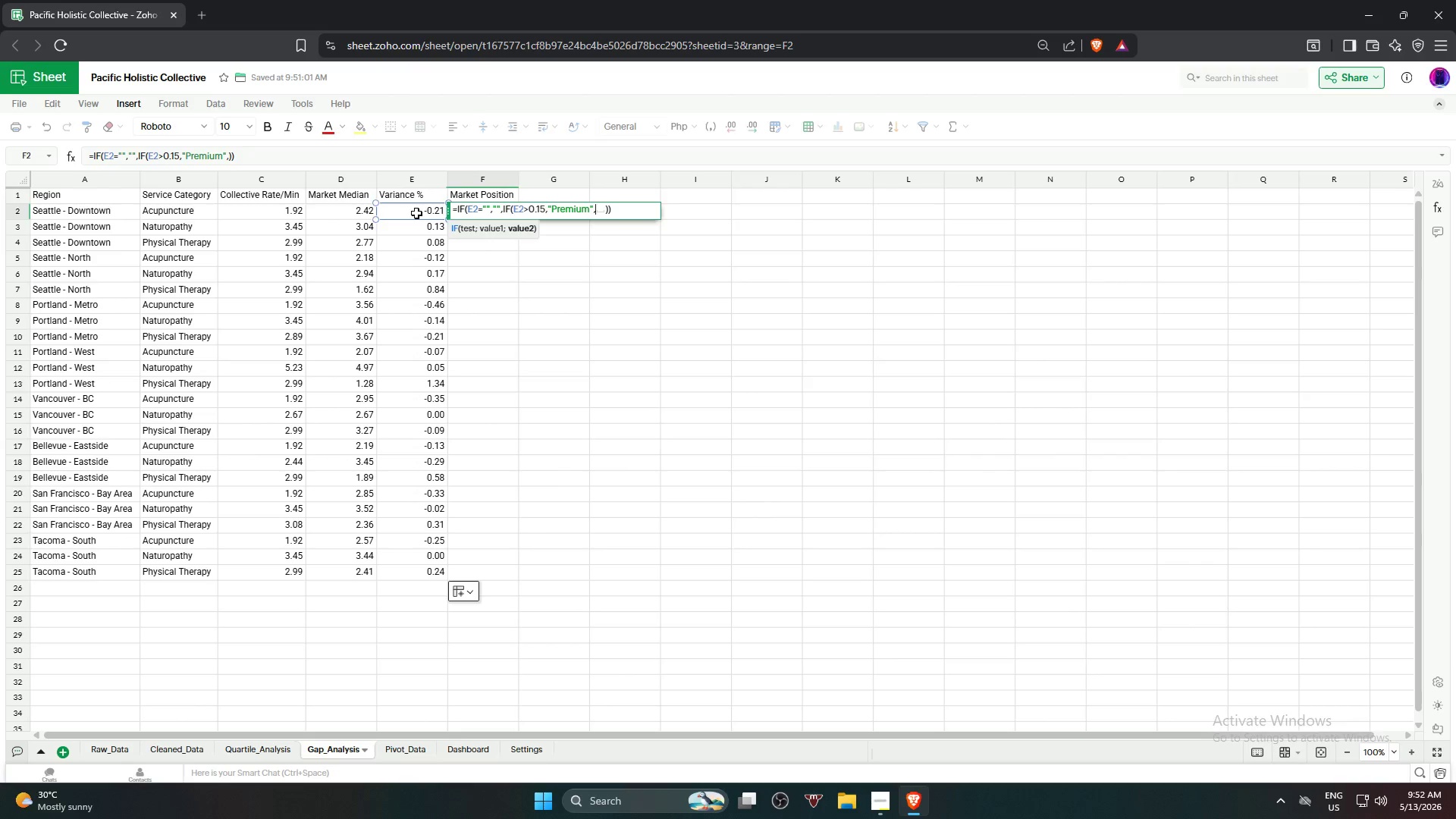 
type(if)
 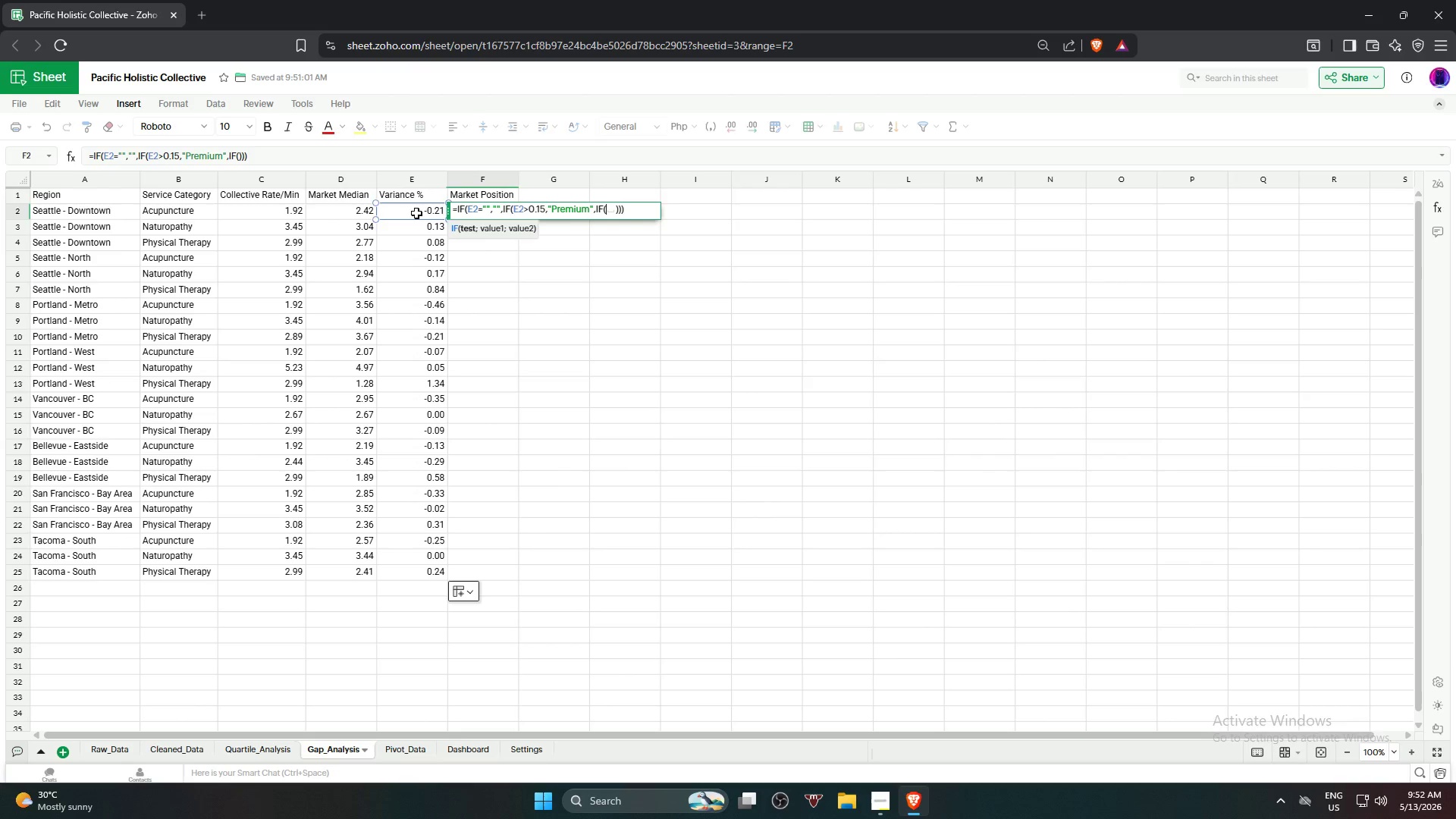 
key(Enter)
 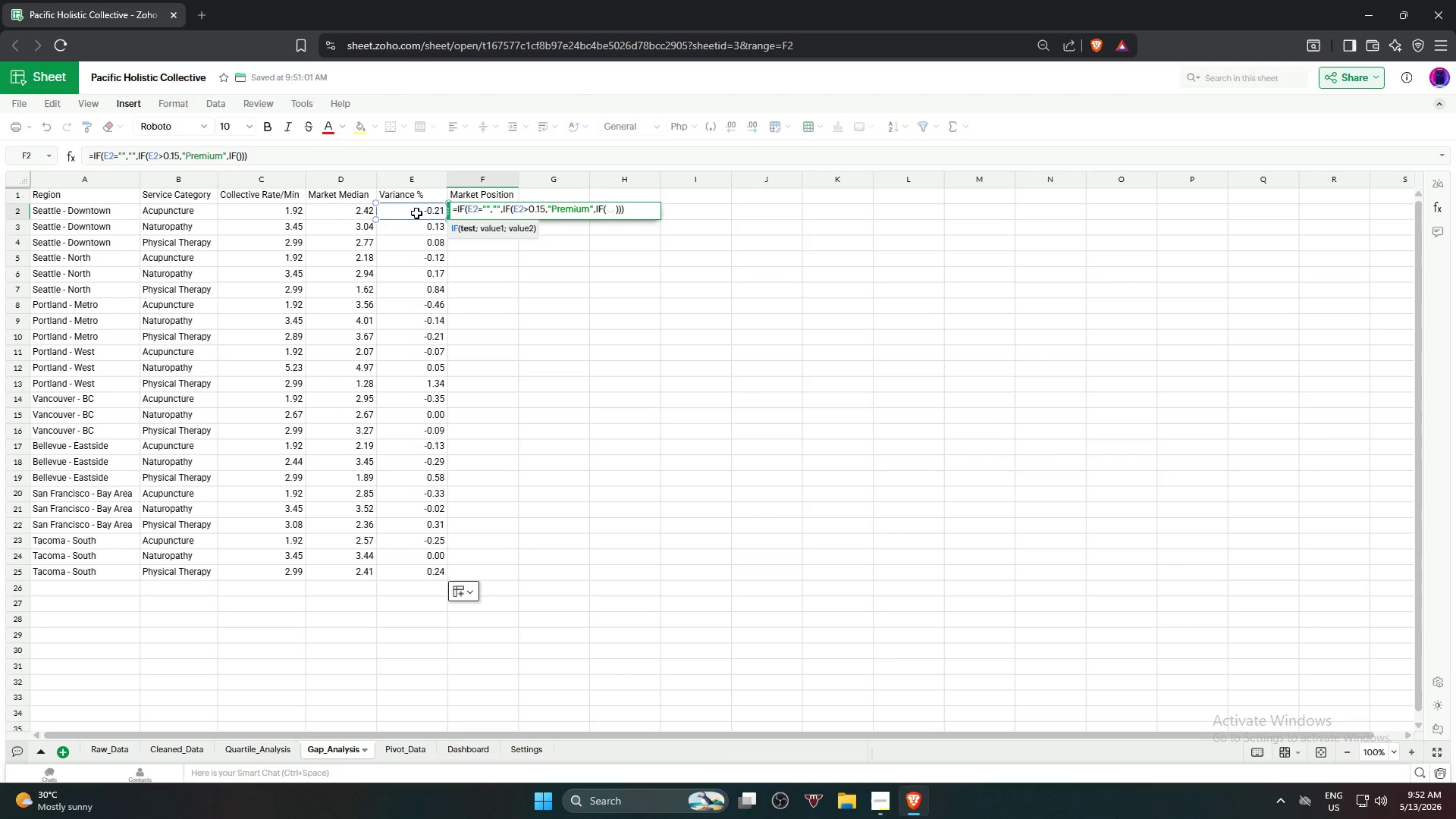 
left_click([416, 213])
 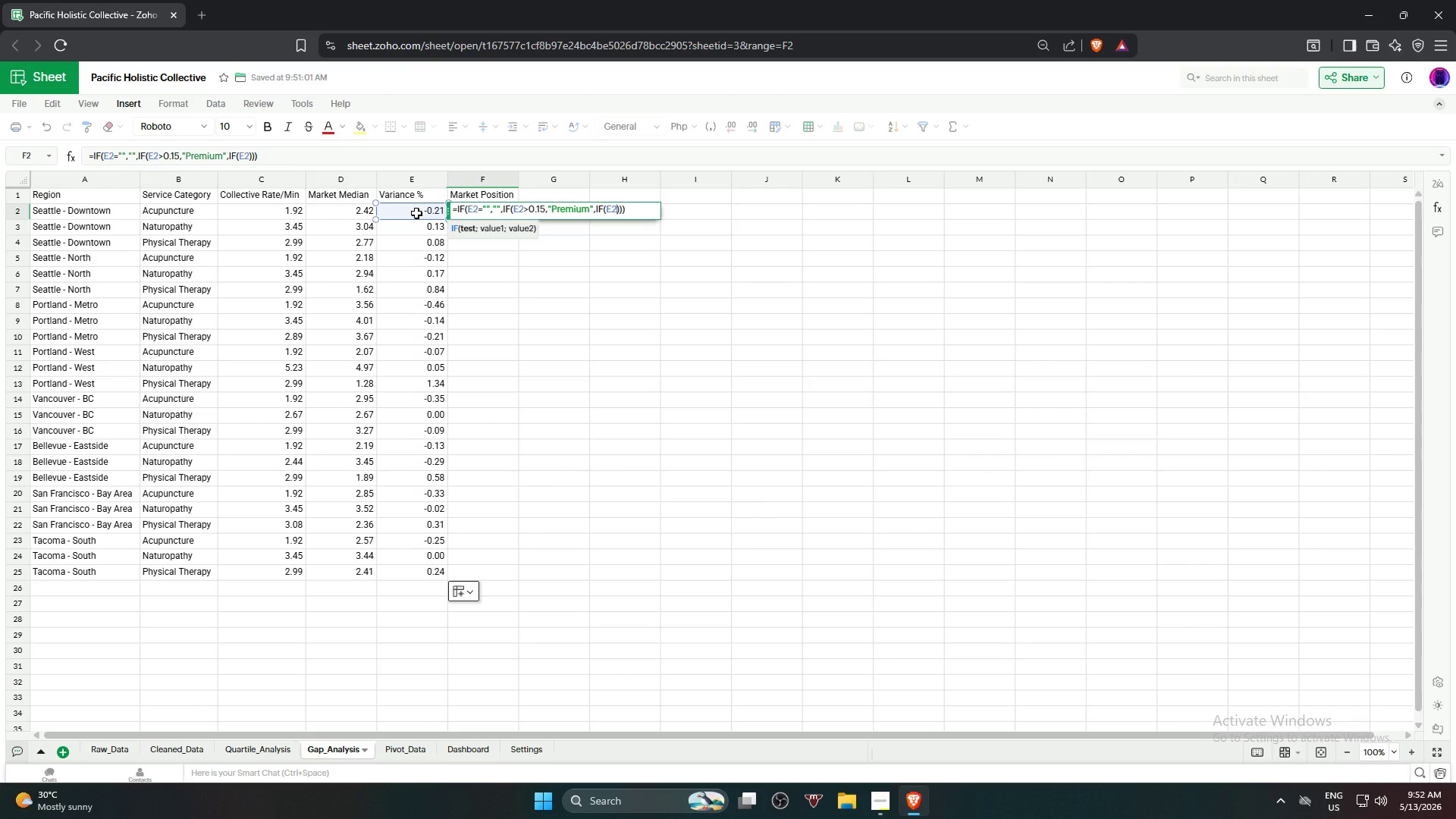 
wait(5.05)
 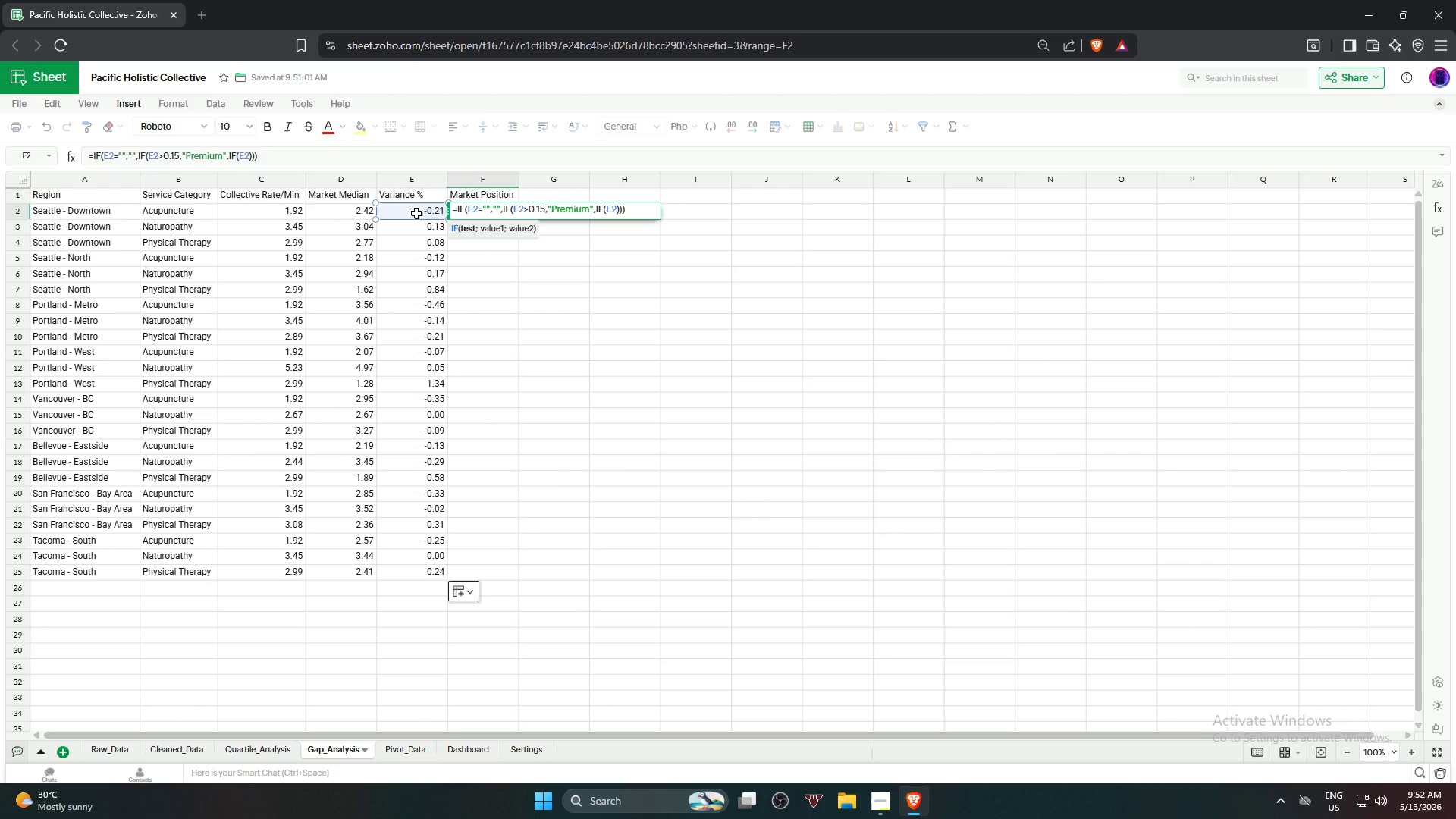 
type(<-0.15,"Discount",")
 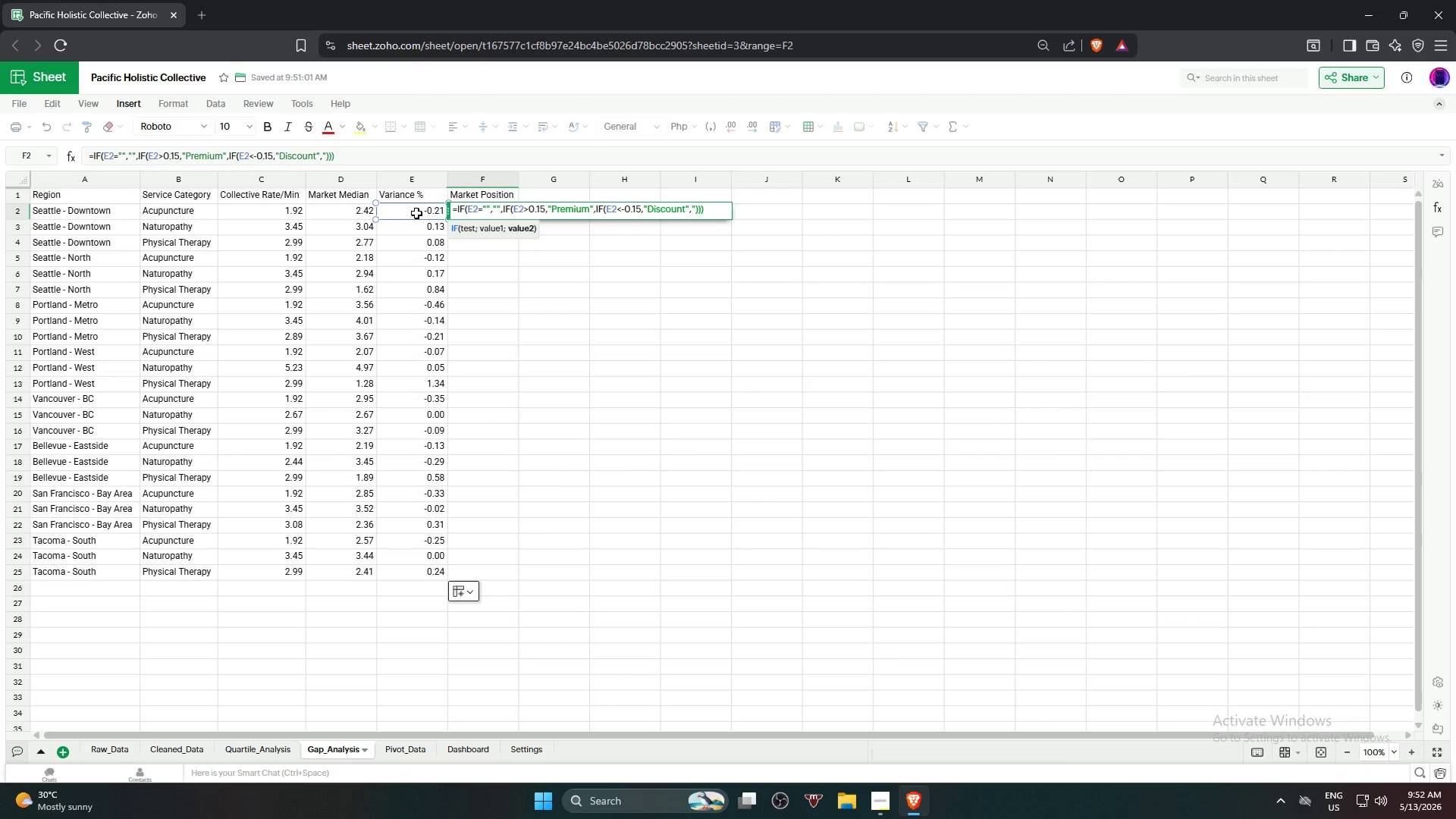 
wait(12.88)
 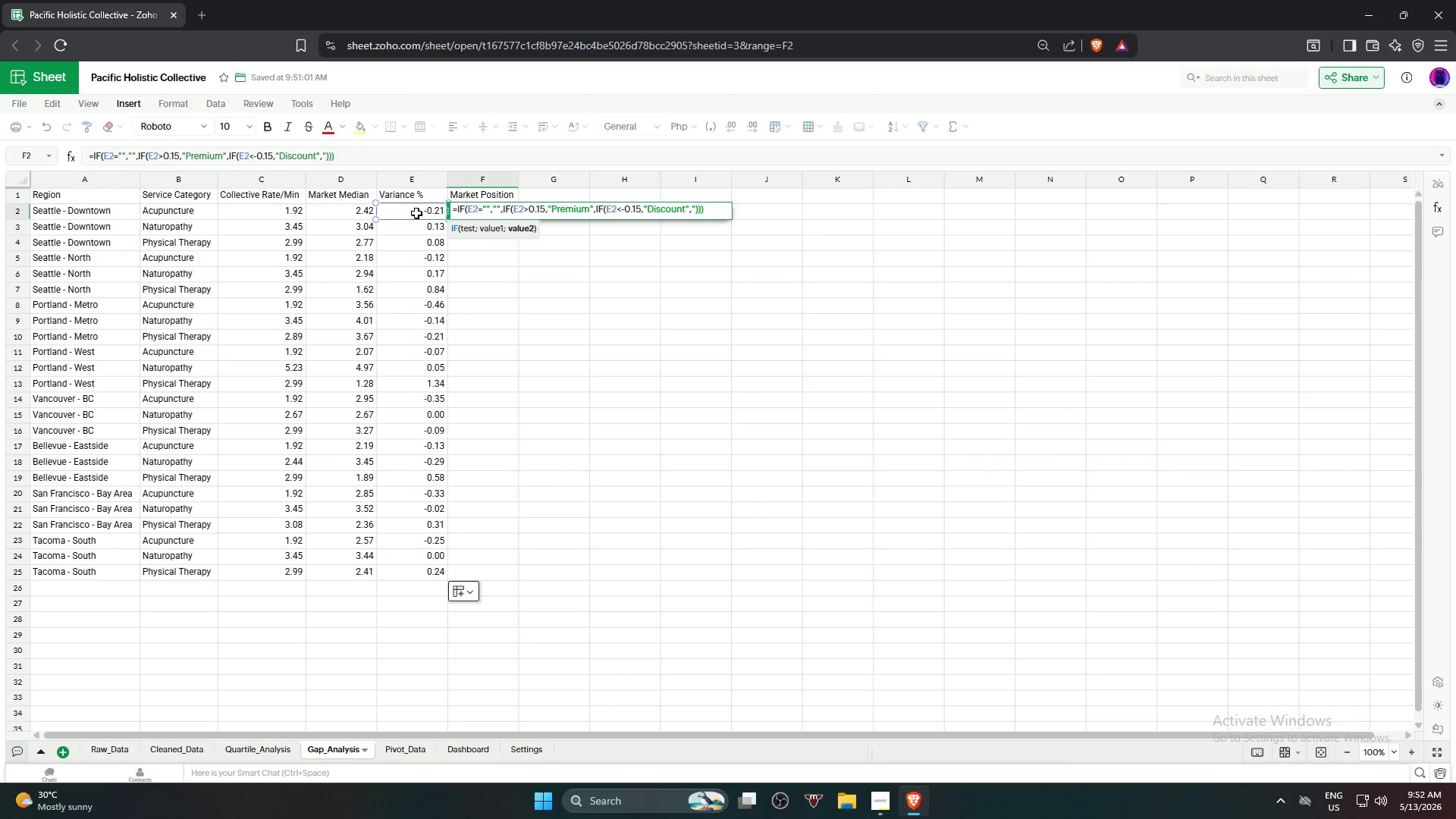 
type(Compe)
 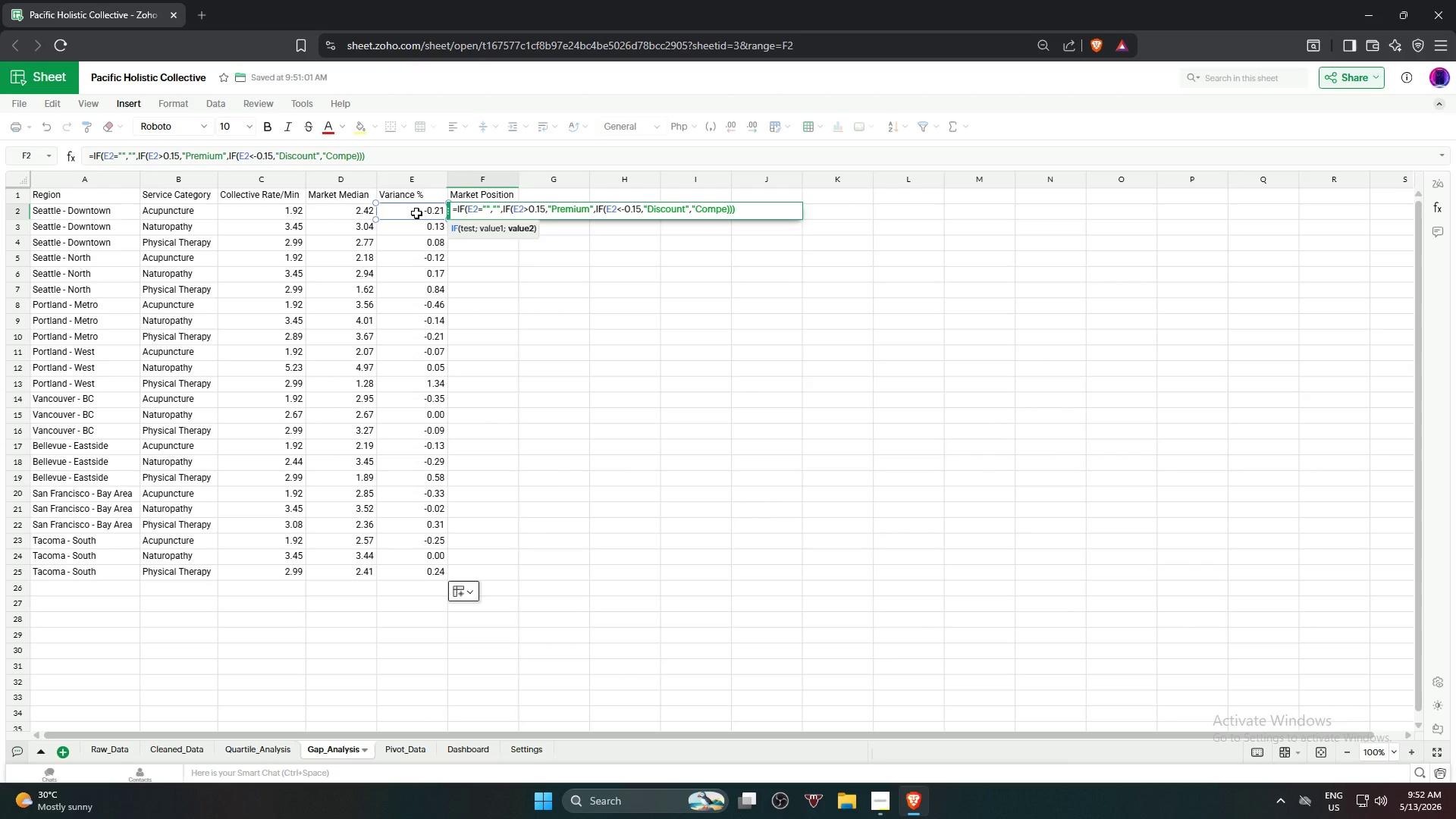 
type(titive")
 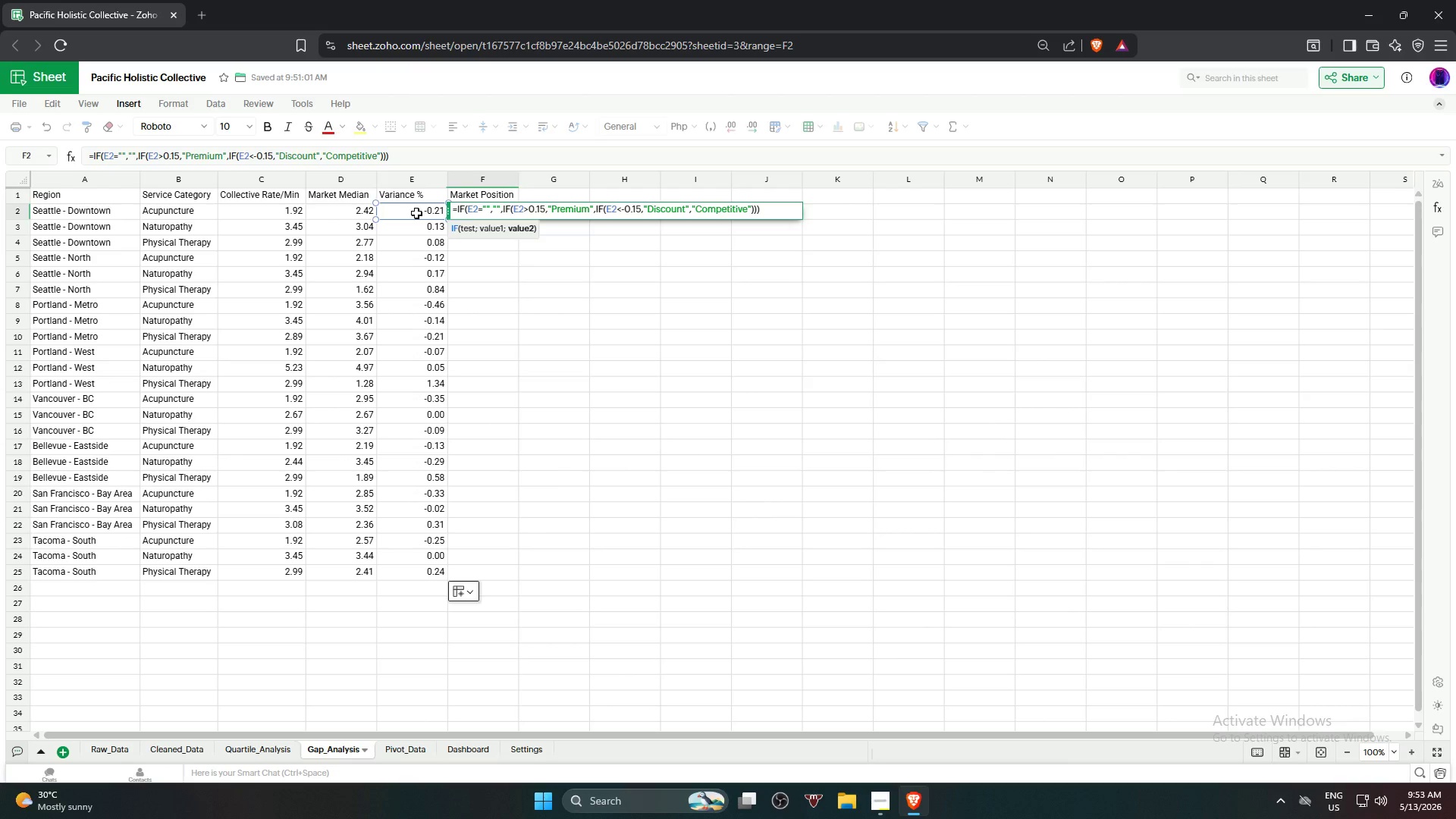 
key(Enter)
 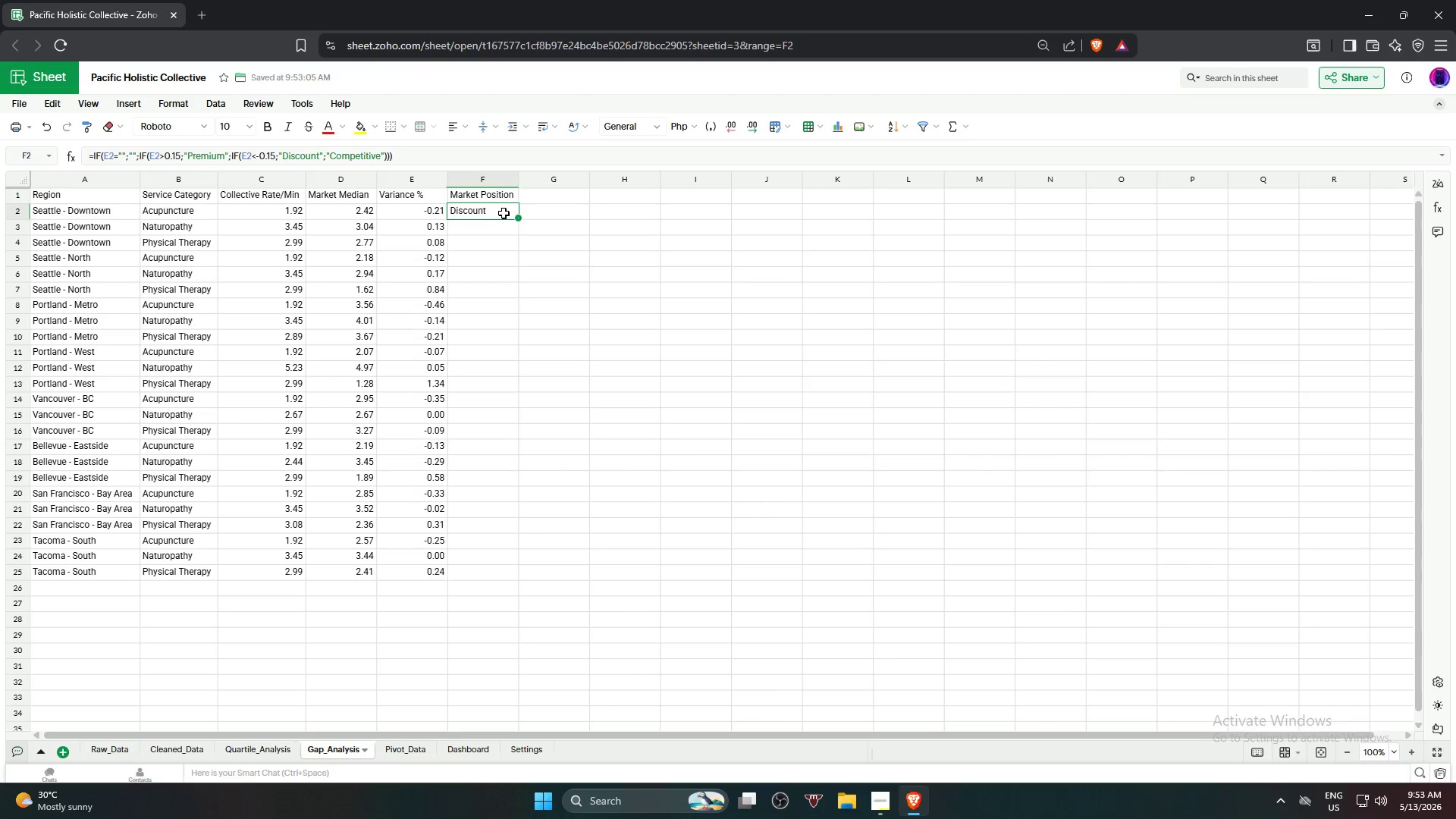 
left_click_drag(start_coordinate=[521, 217], to_coordinate=[505, 572])